 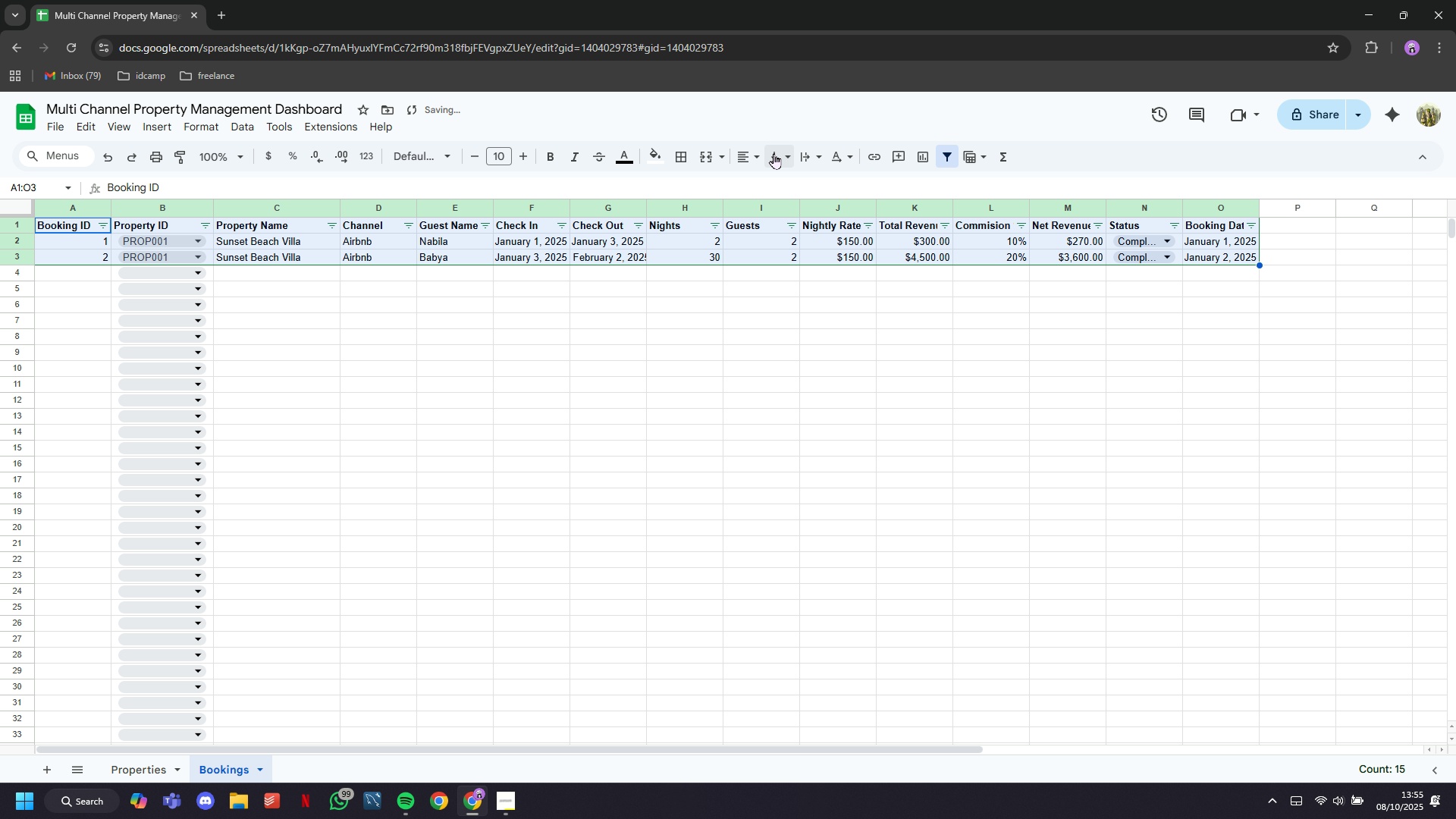 
left_click([662, 156])
 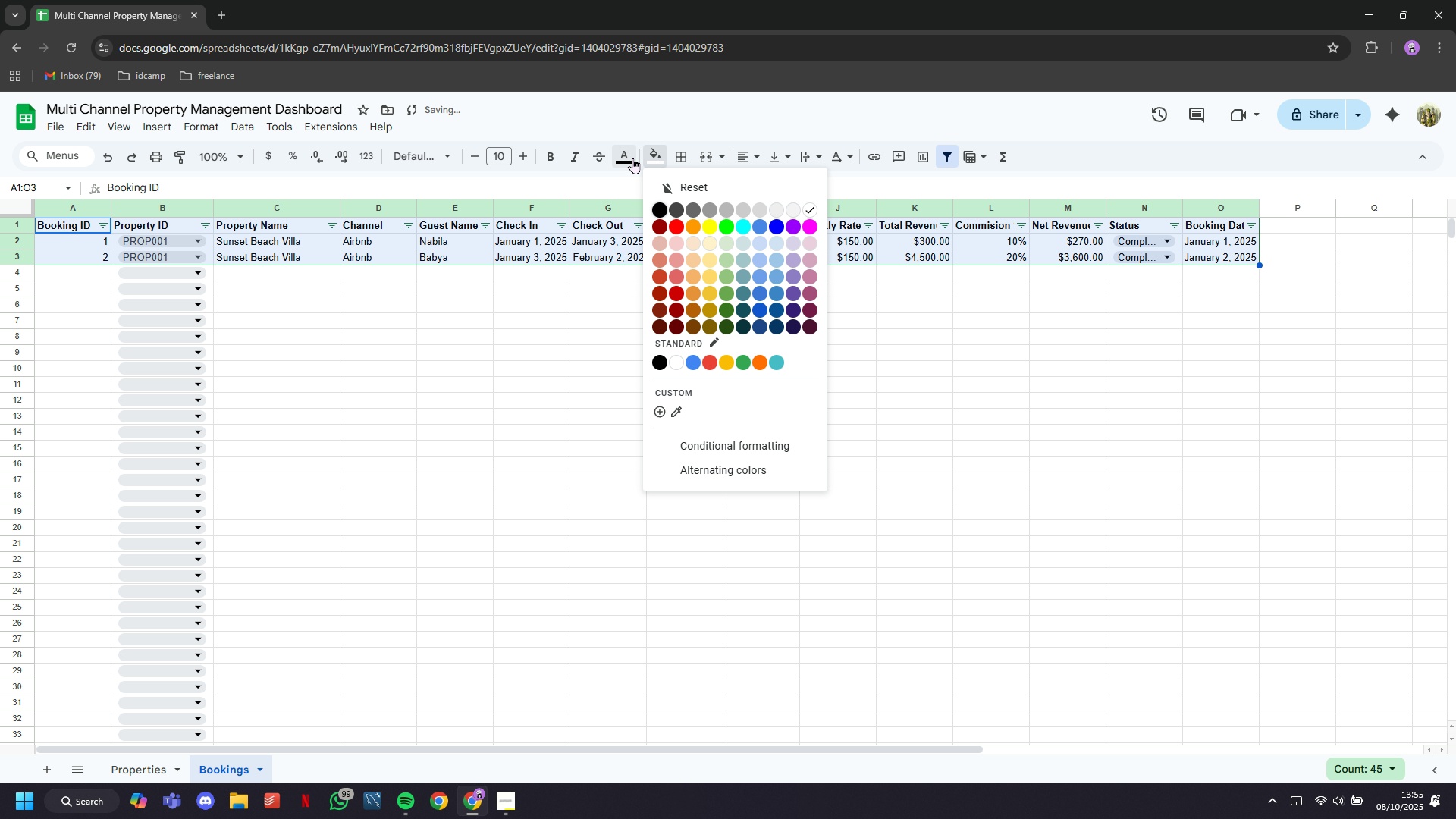 
left_click([632, 158])
 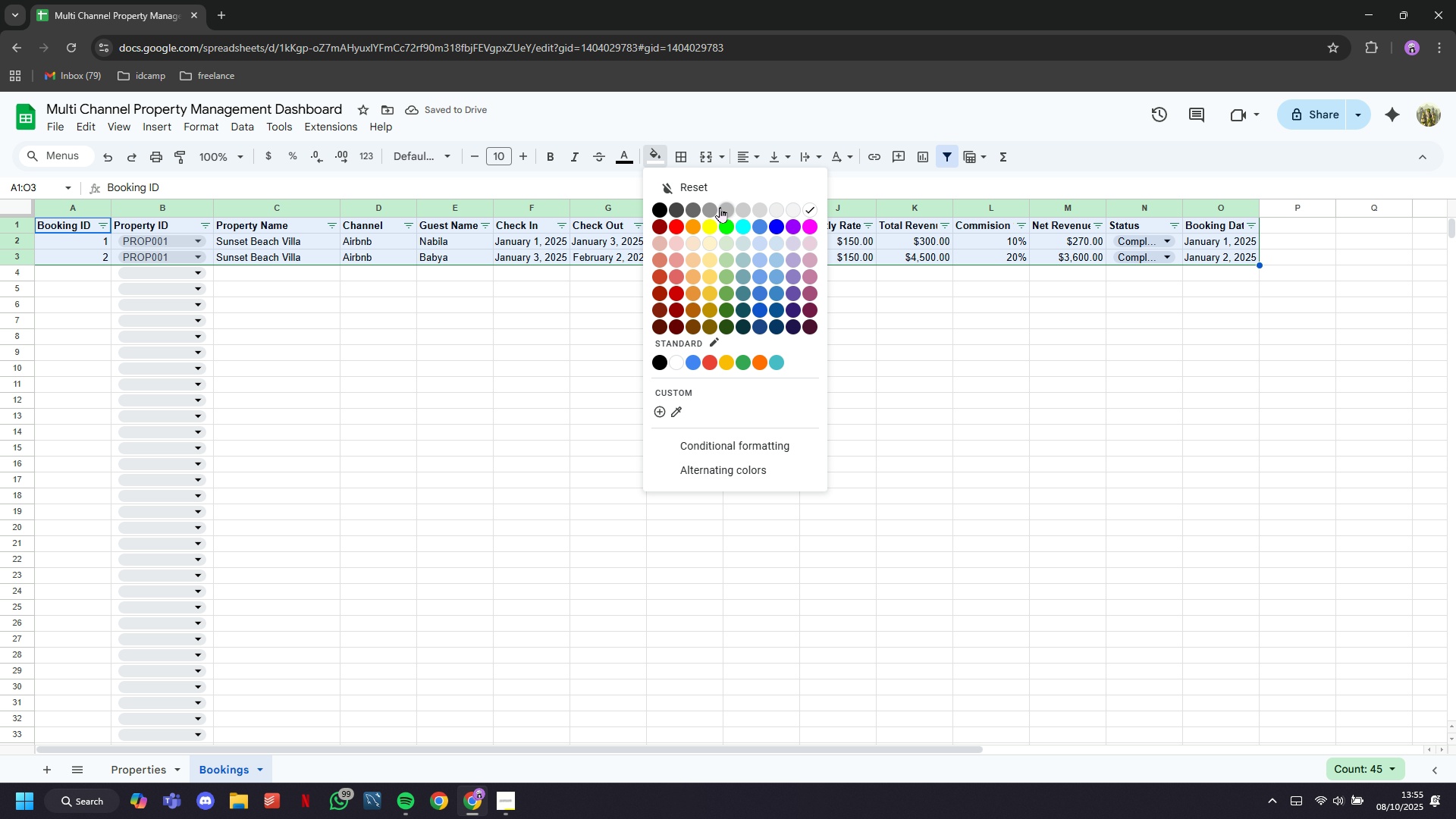 
left_click([720, 207])
 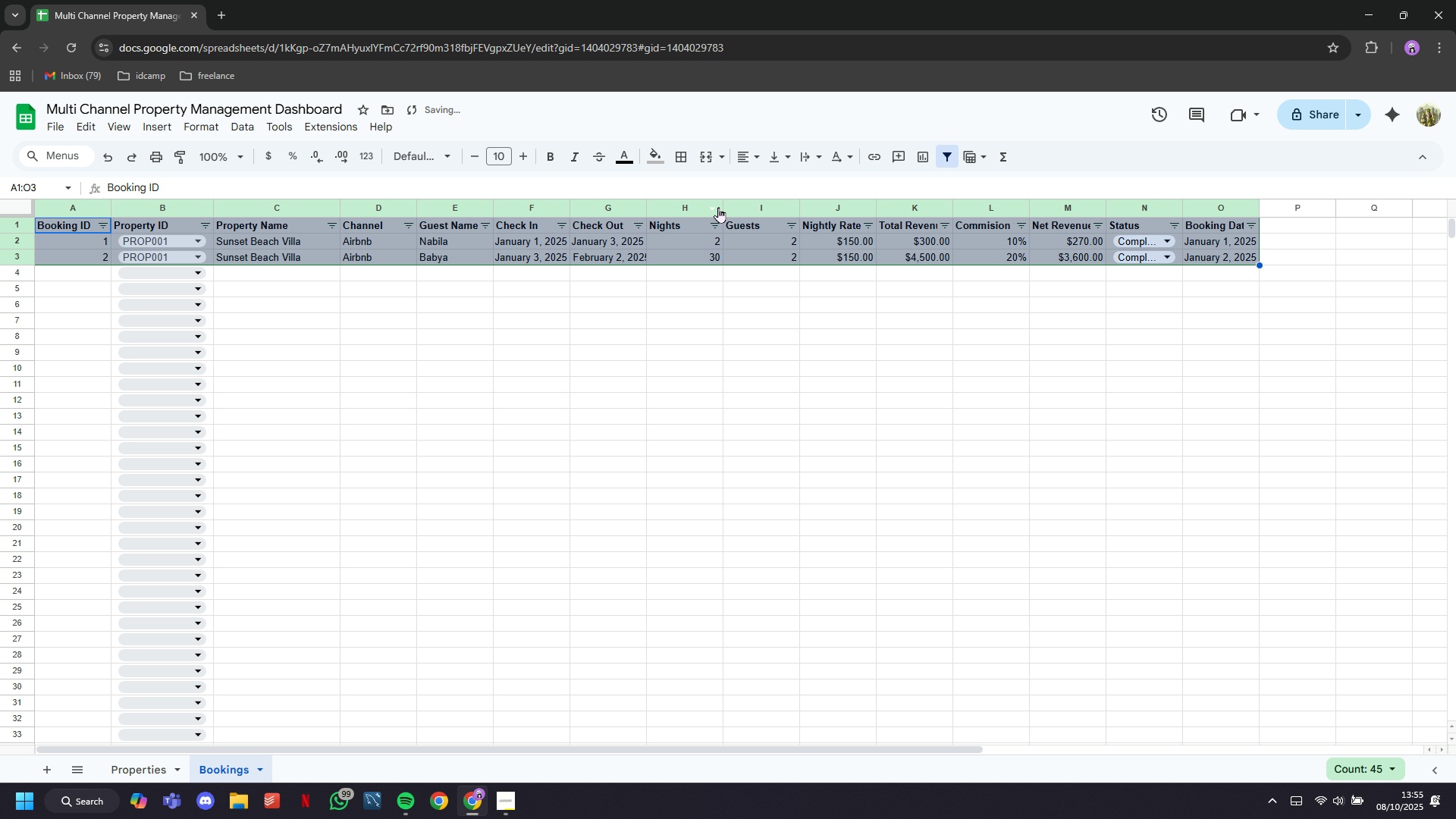 
key(Control+ControlLeft)
 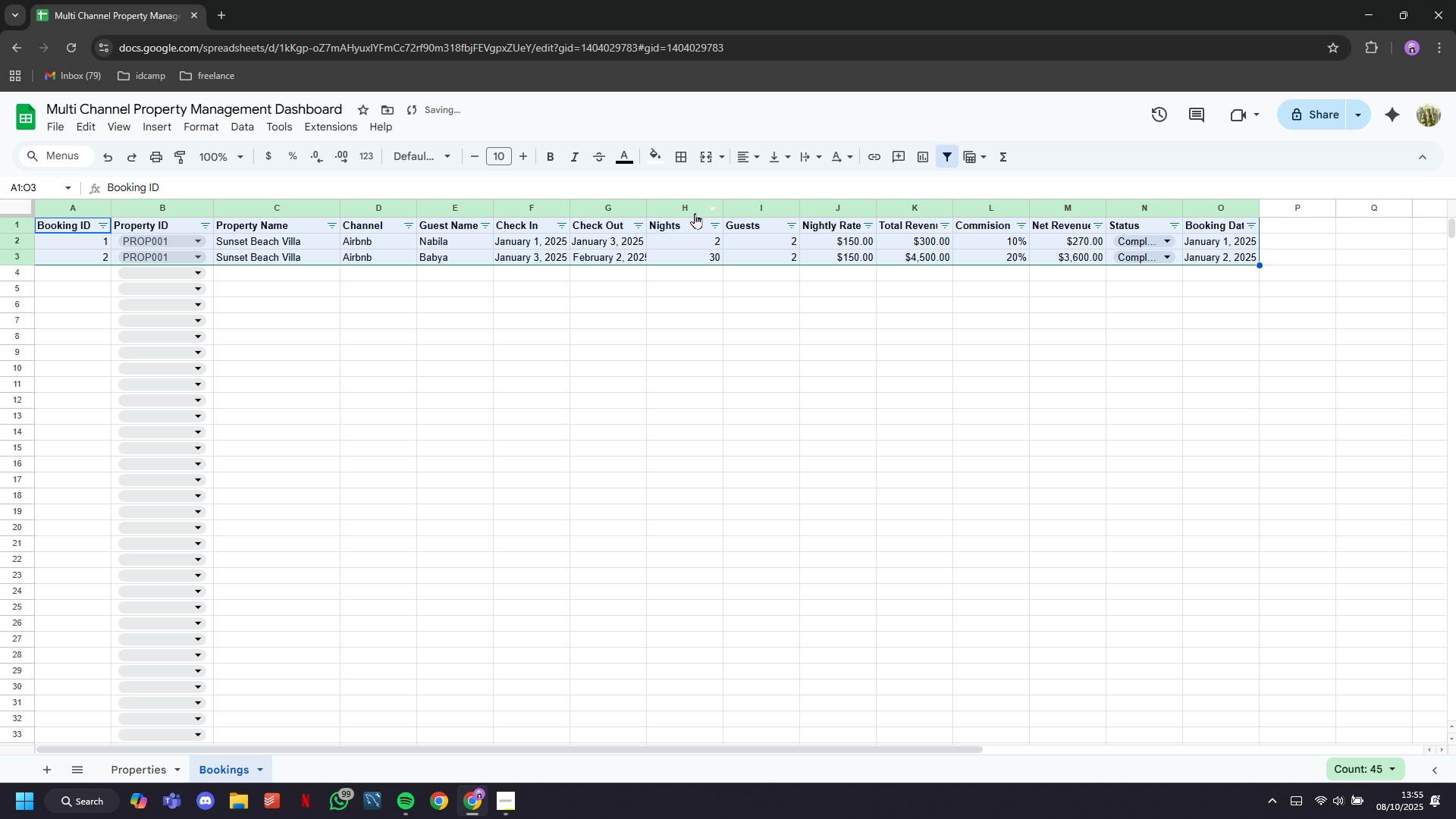 
key(Control+Z)